 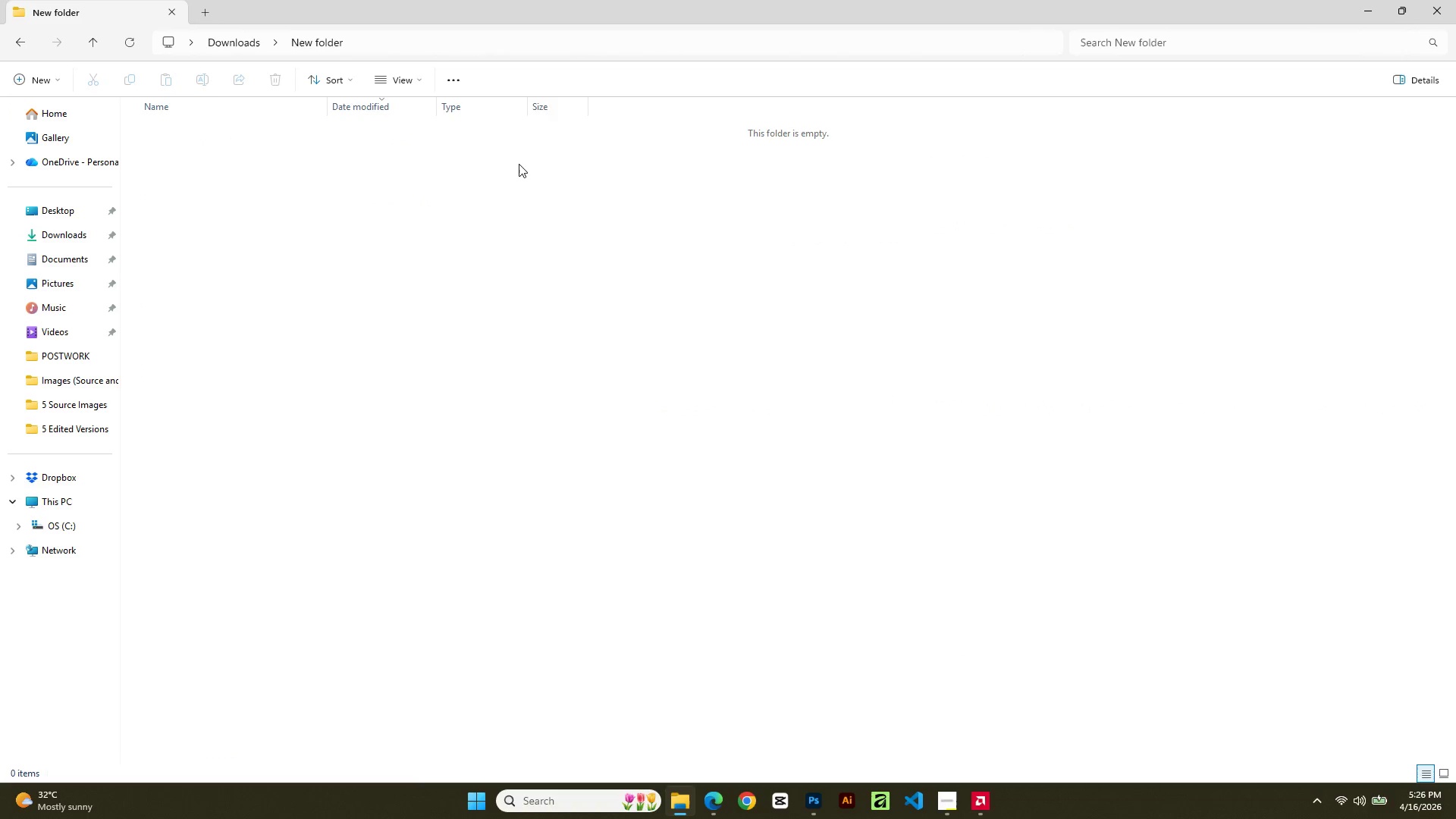 
left_click([26, 40])
 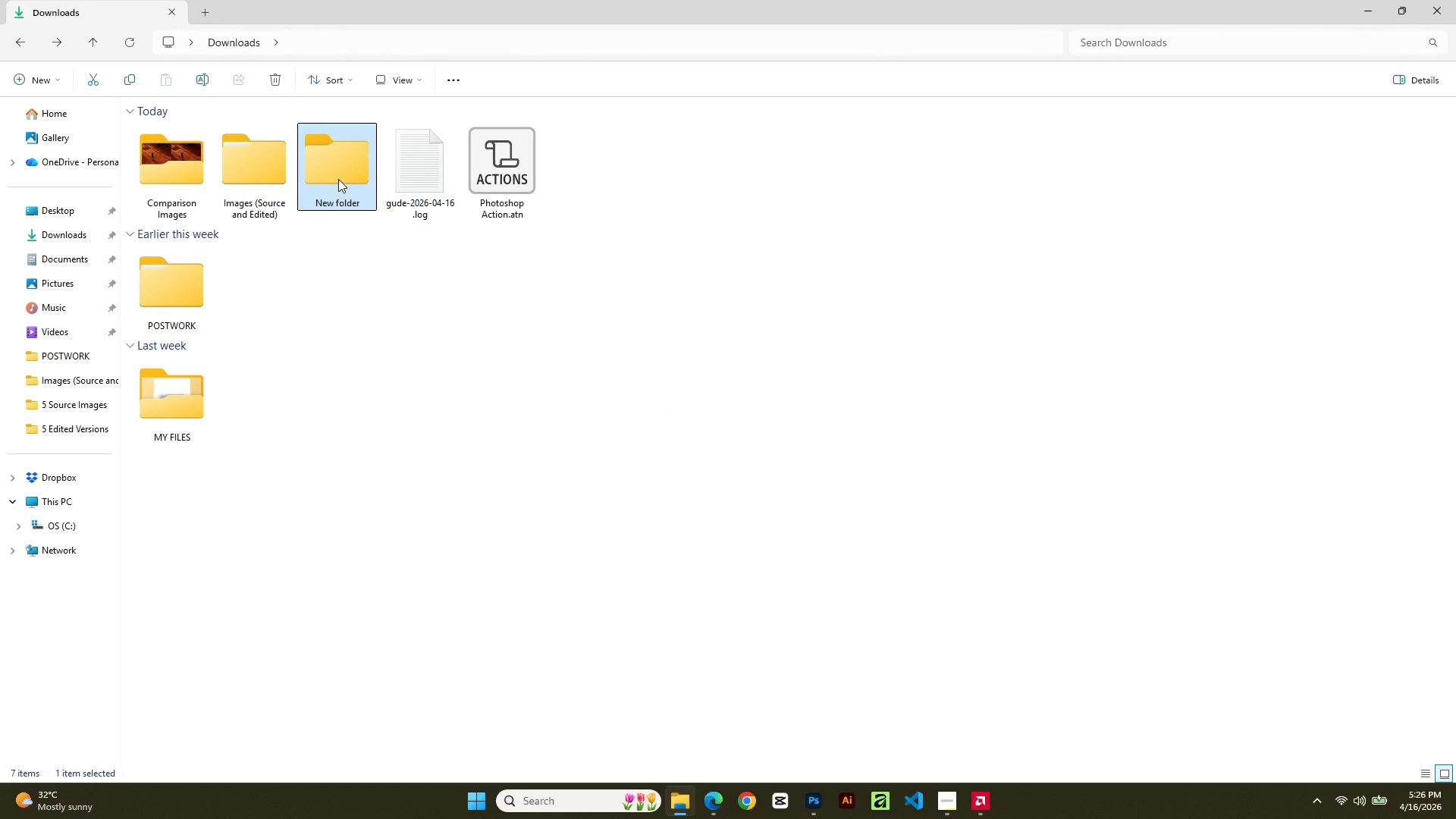 
key(F2)
 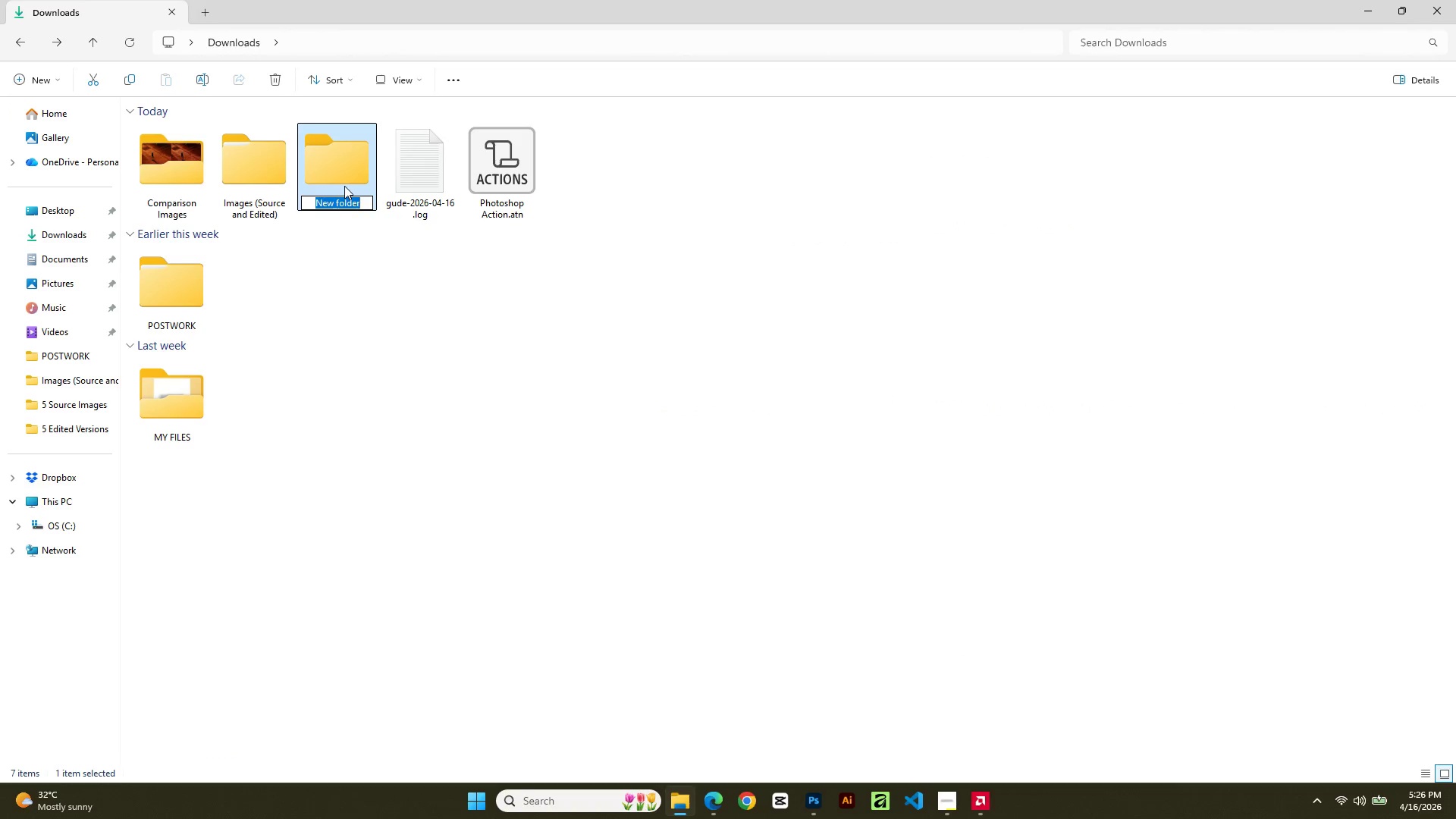 
key(Control+V)
 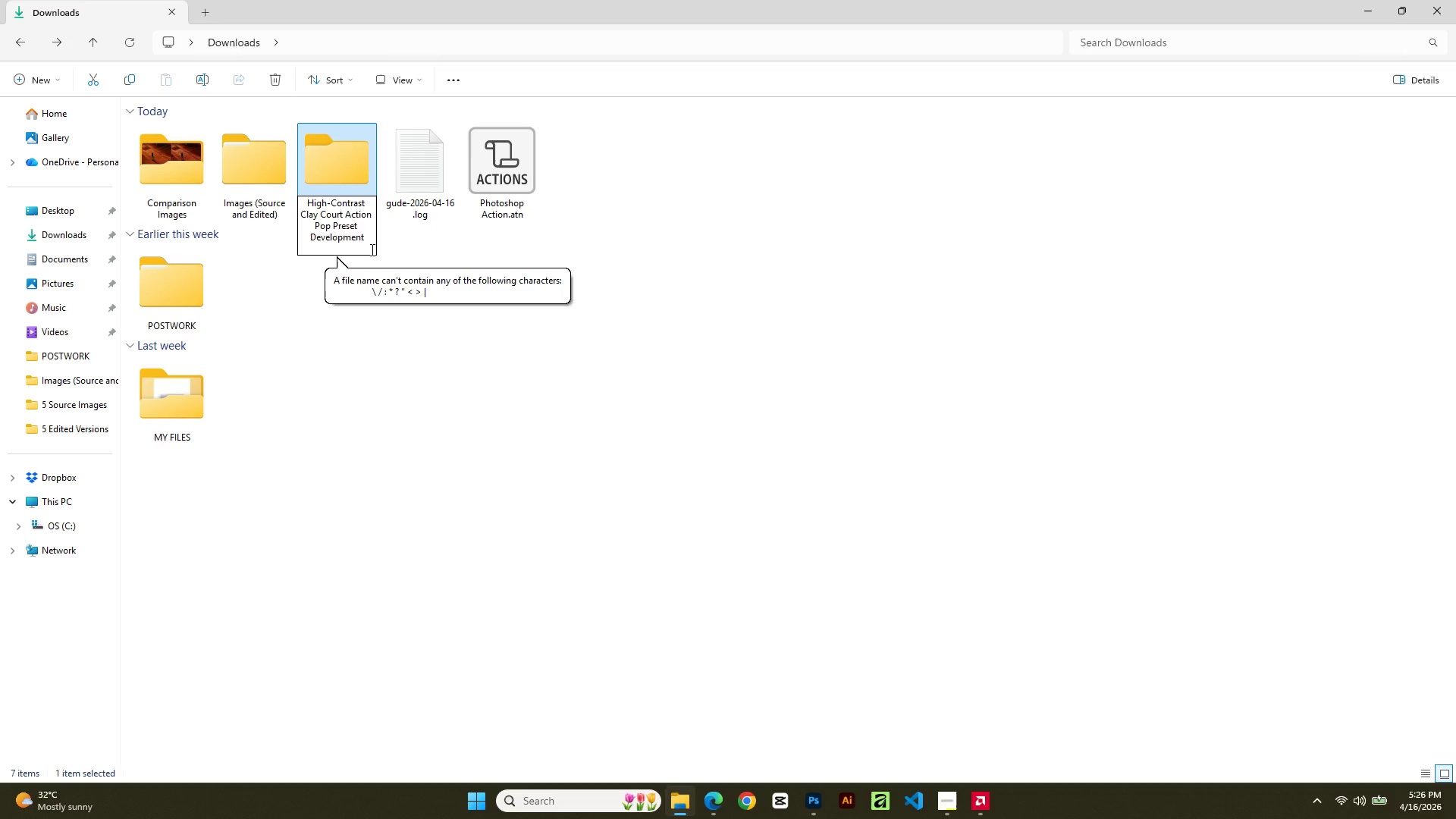 
key(Backspace)
 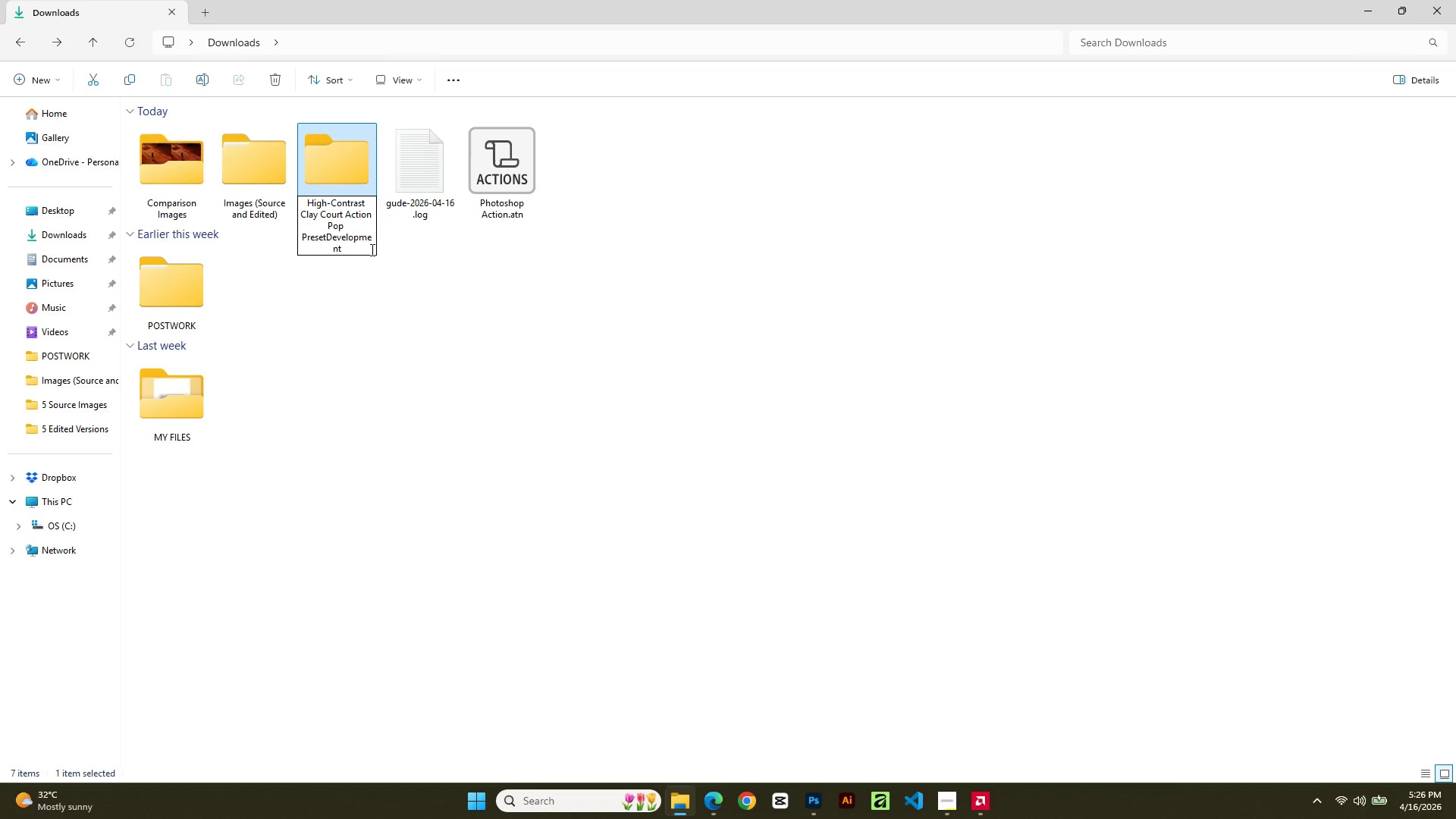 
key(Space)
 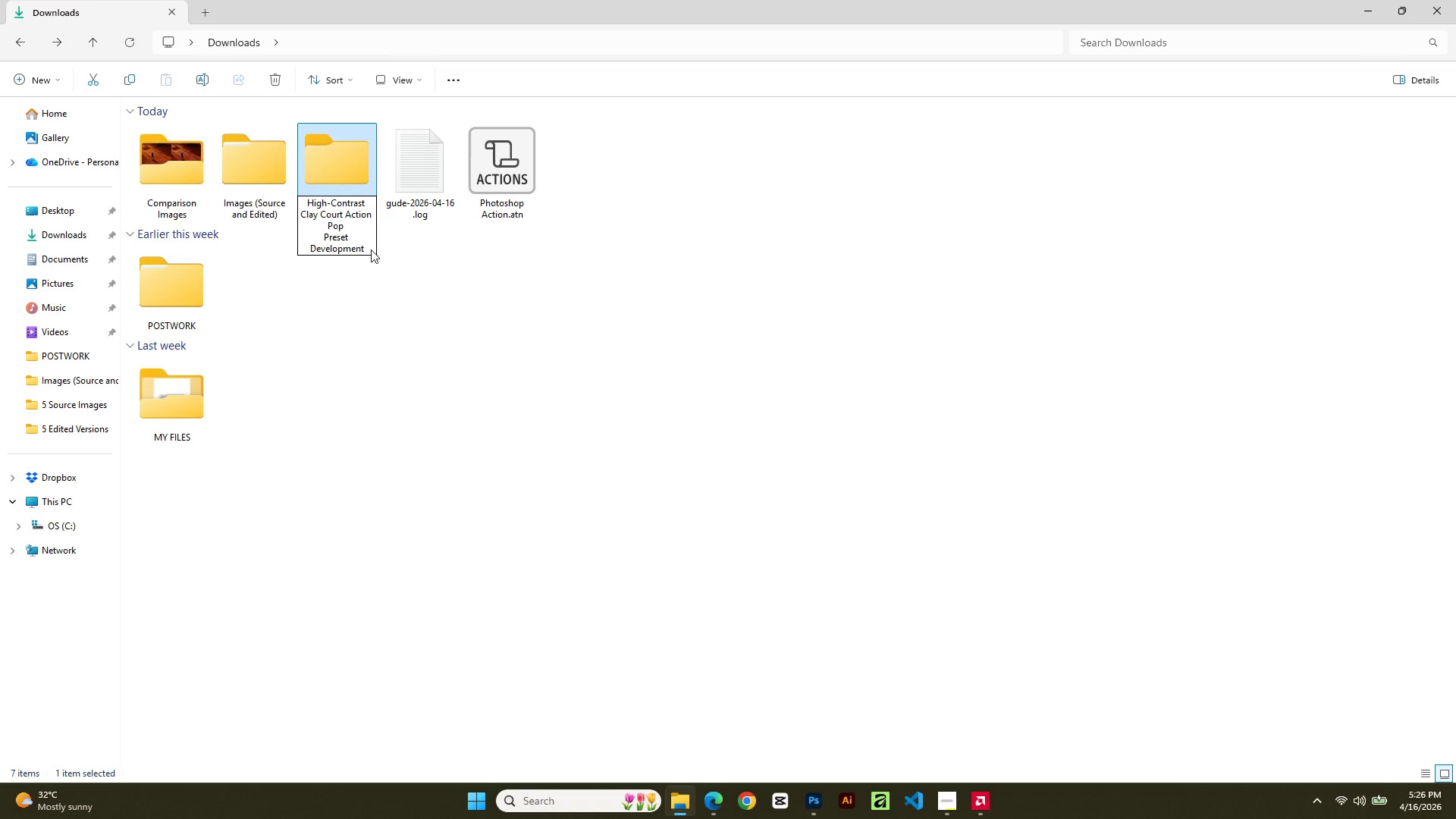 
key(ArrowUp)
 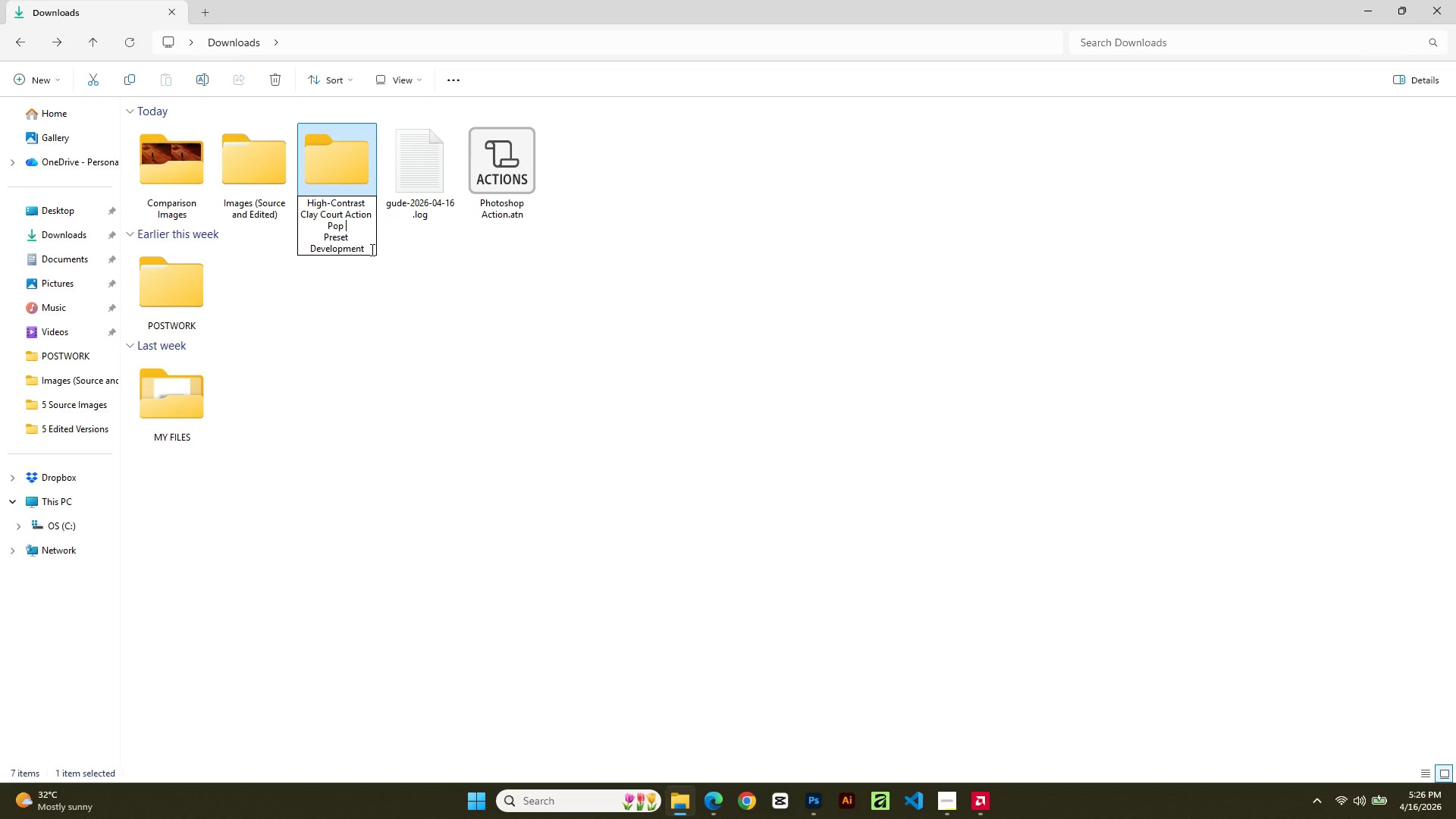 
key(ArrowLeft)
 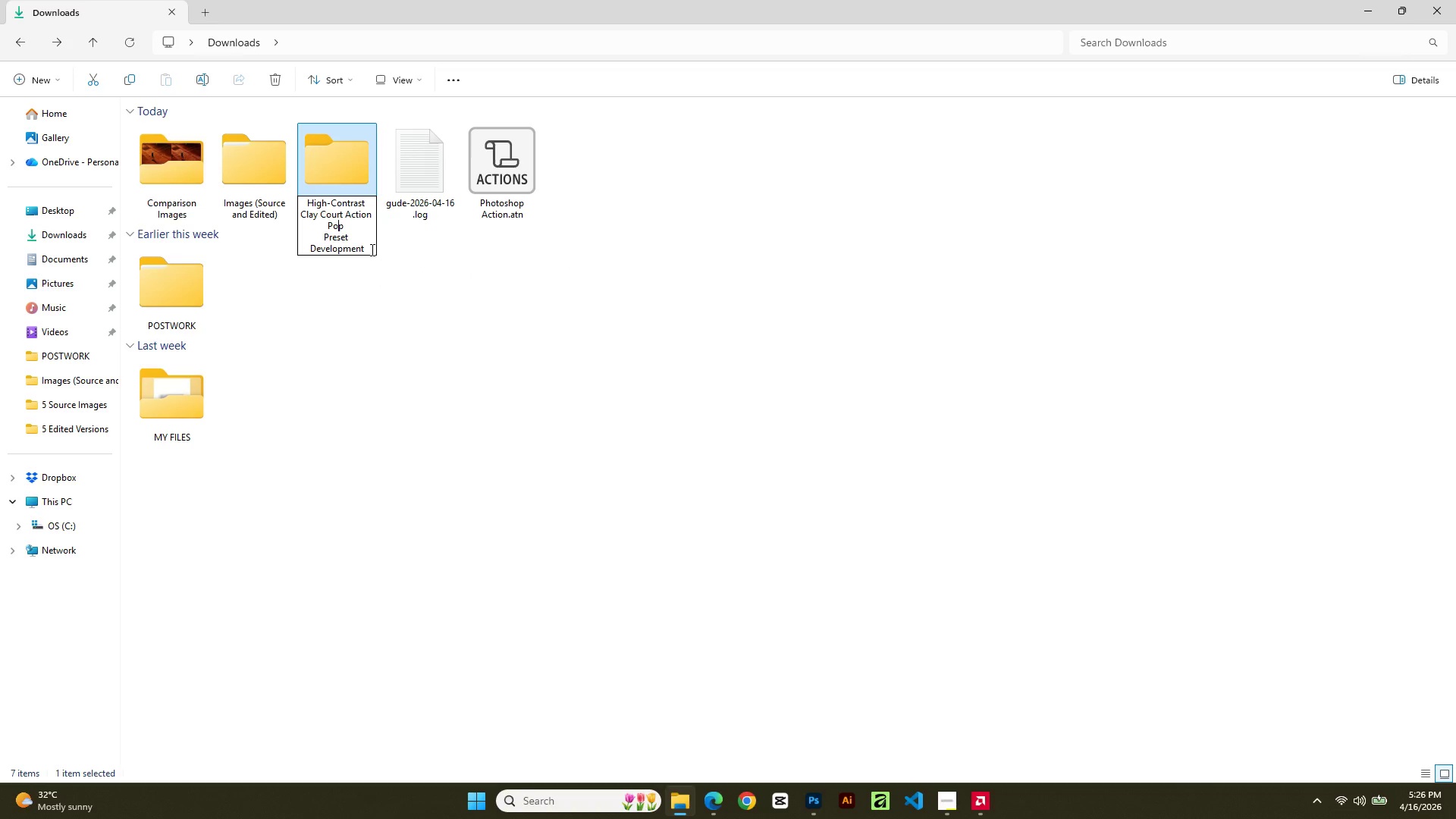 
key(ArrowLeft)
 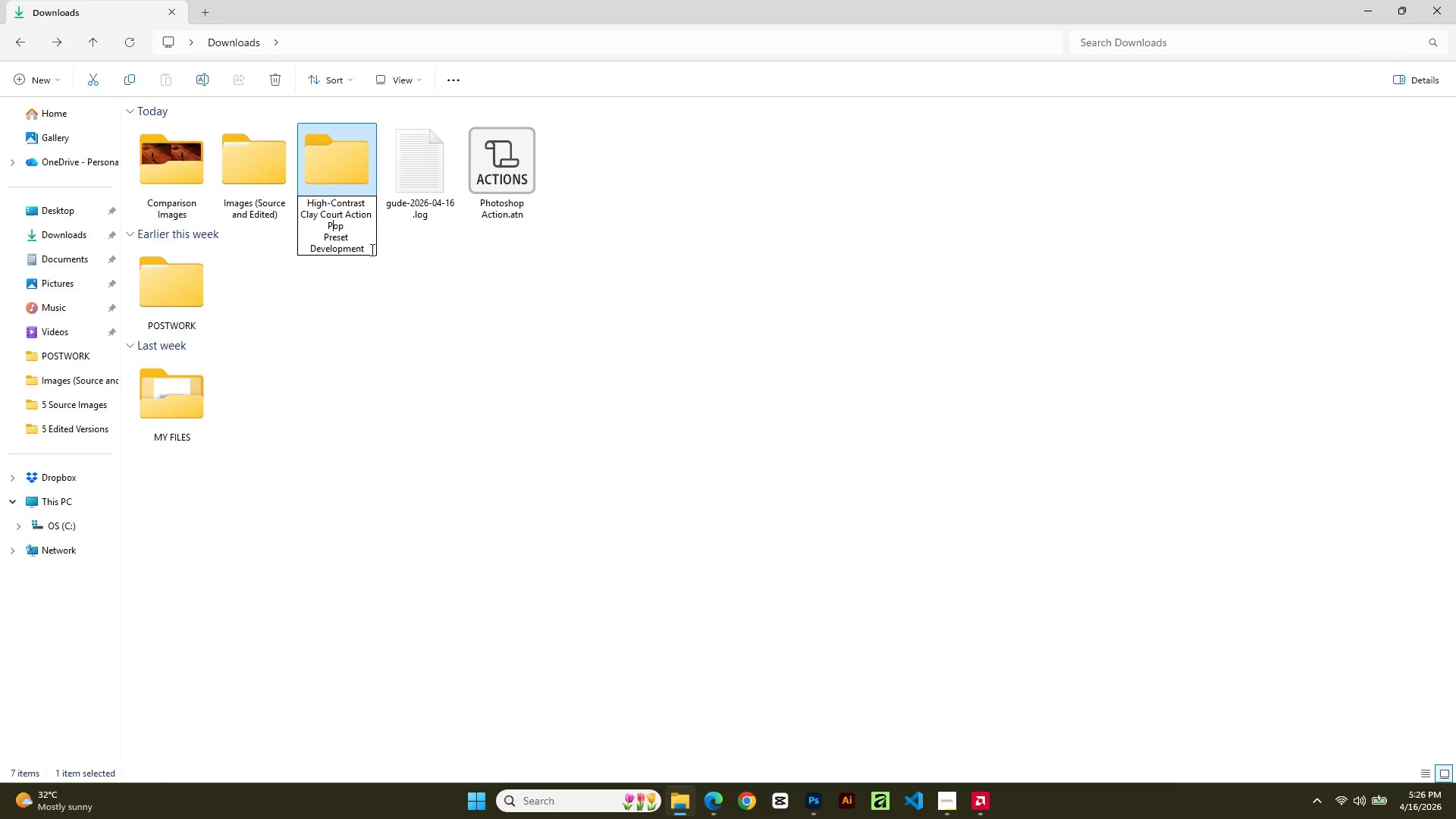 
key(ArrowLeft)
 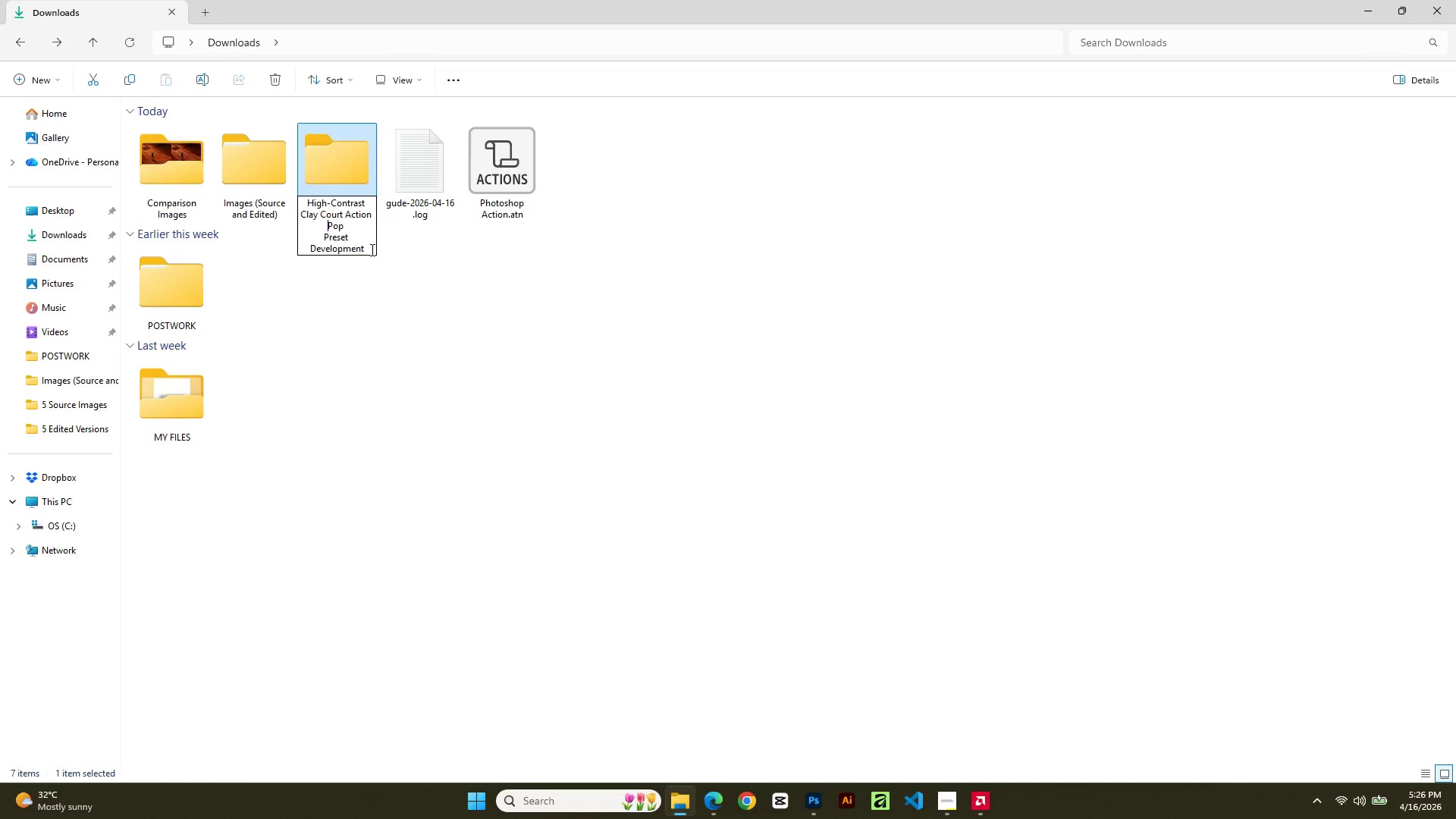 
key(ArrowLeft)
 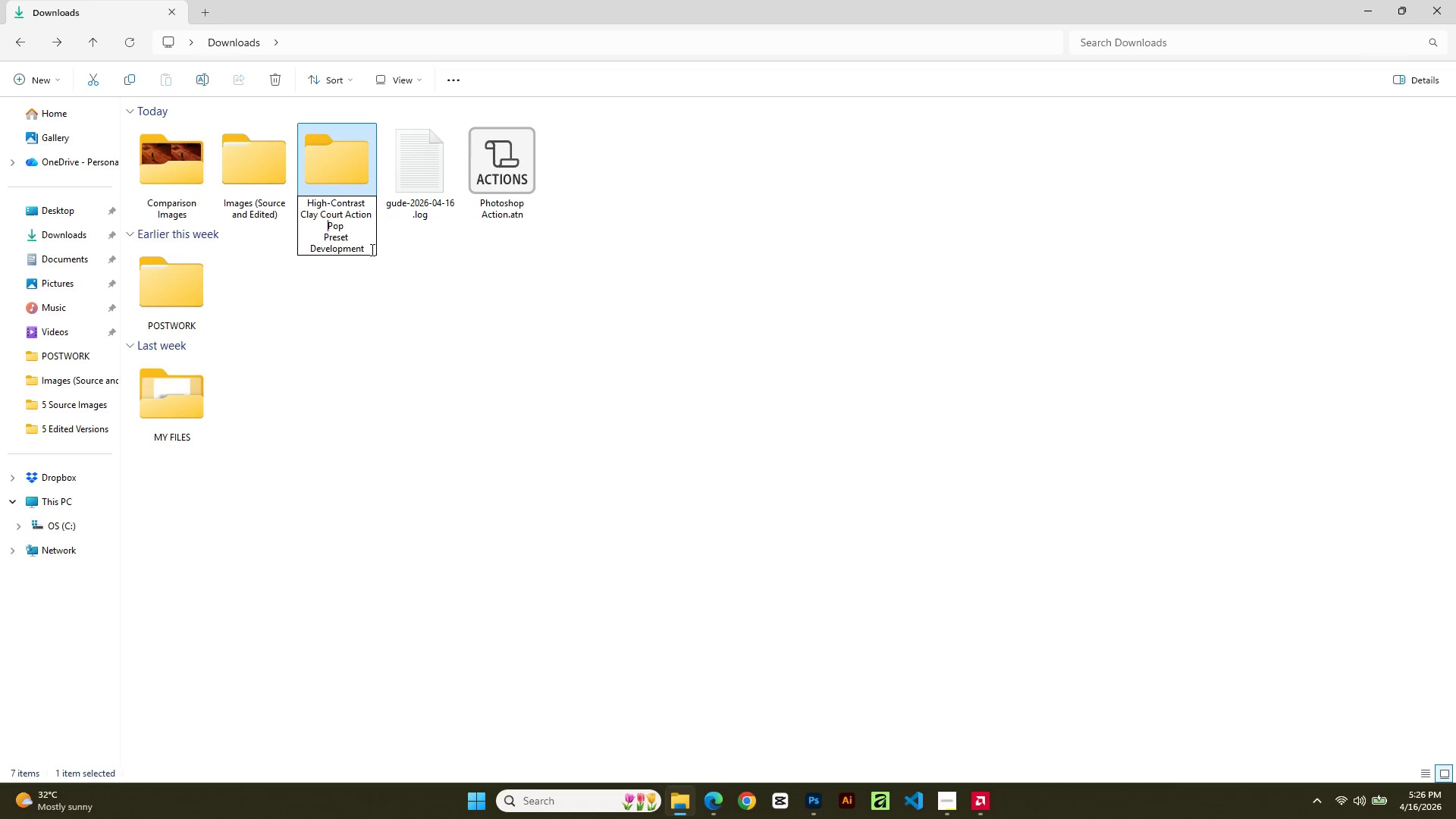 
key(Backspace)
 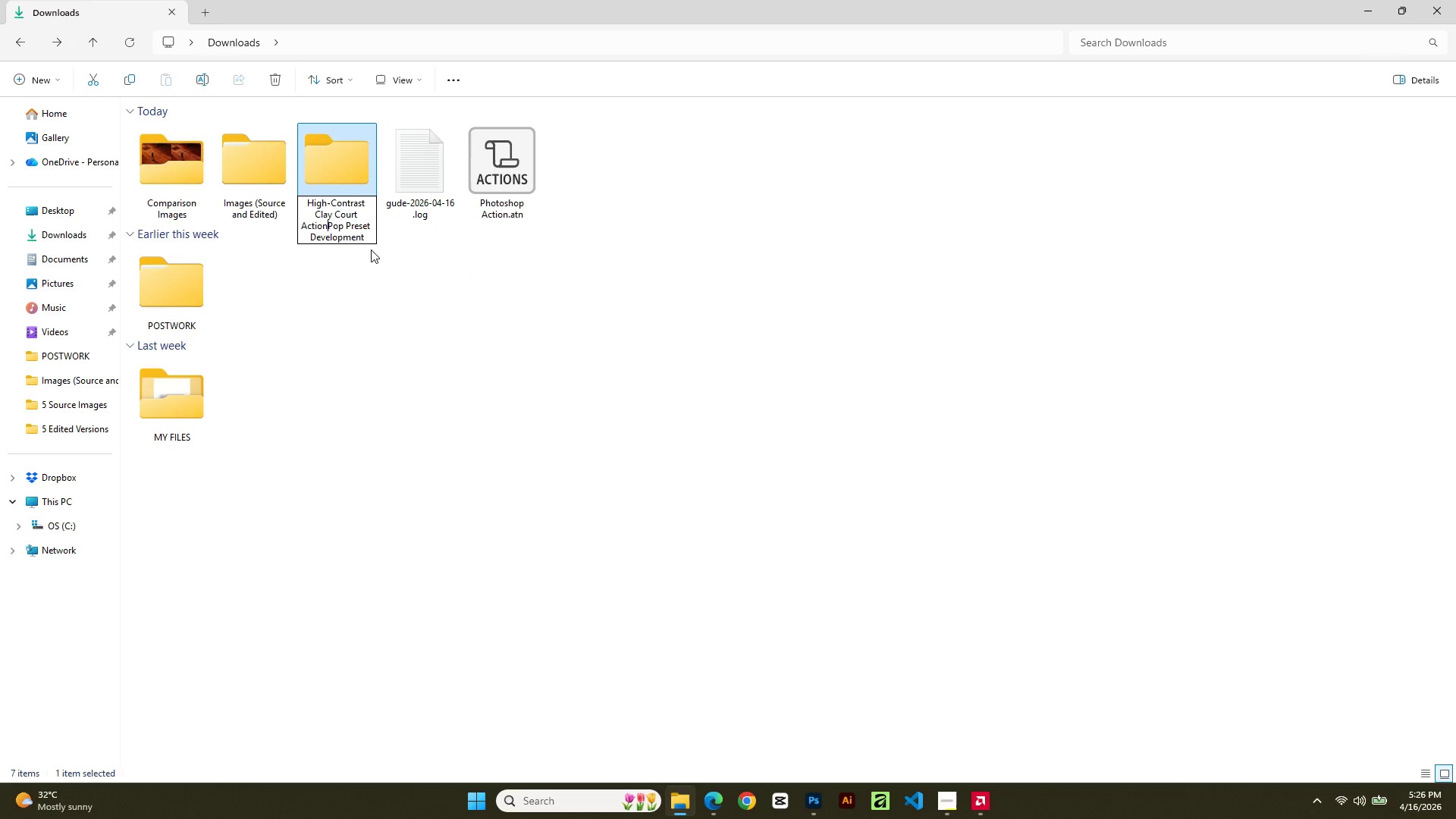 
key(Space)
 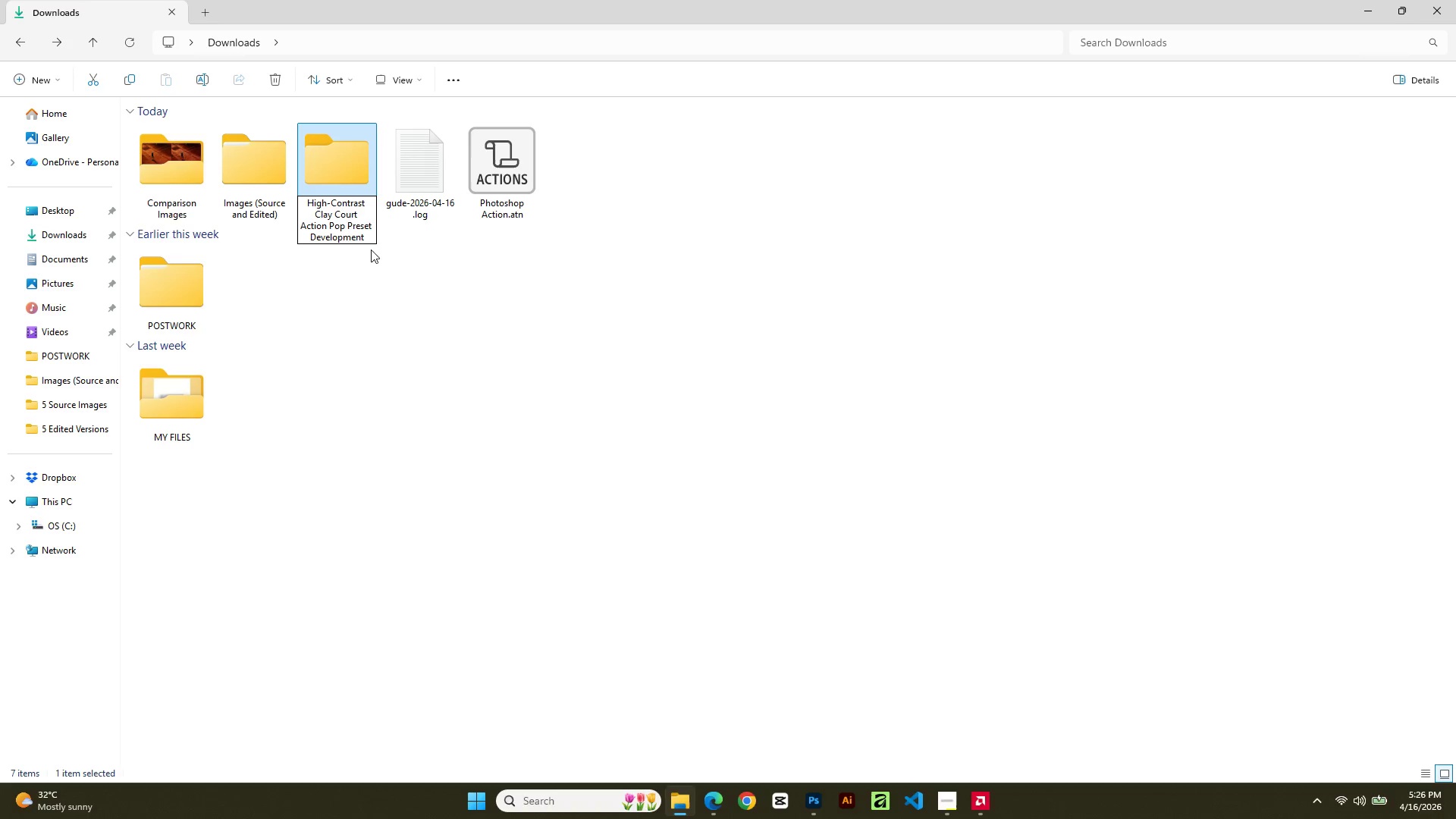 
left_click([488, 336])
 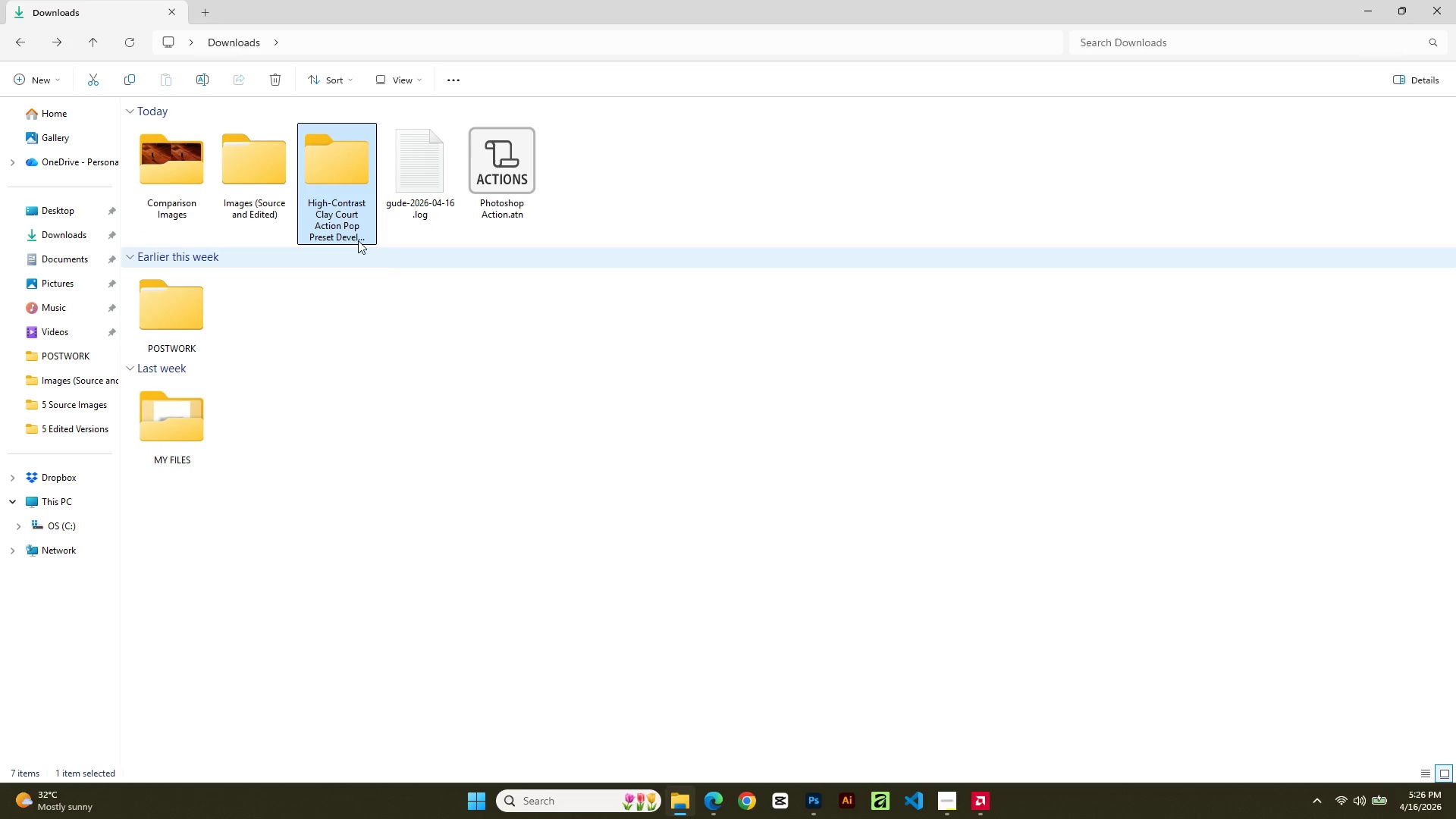 
left_click([349, 227])
 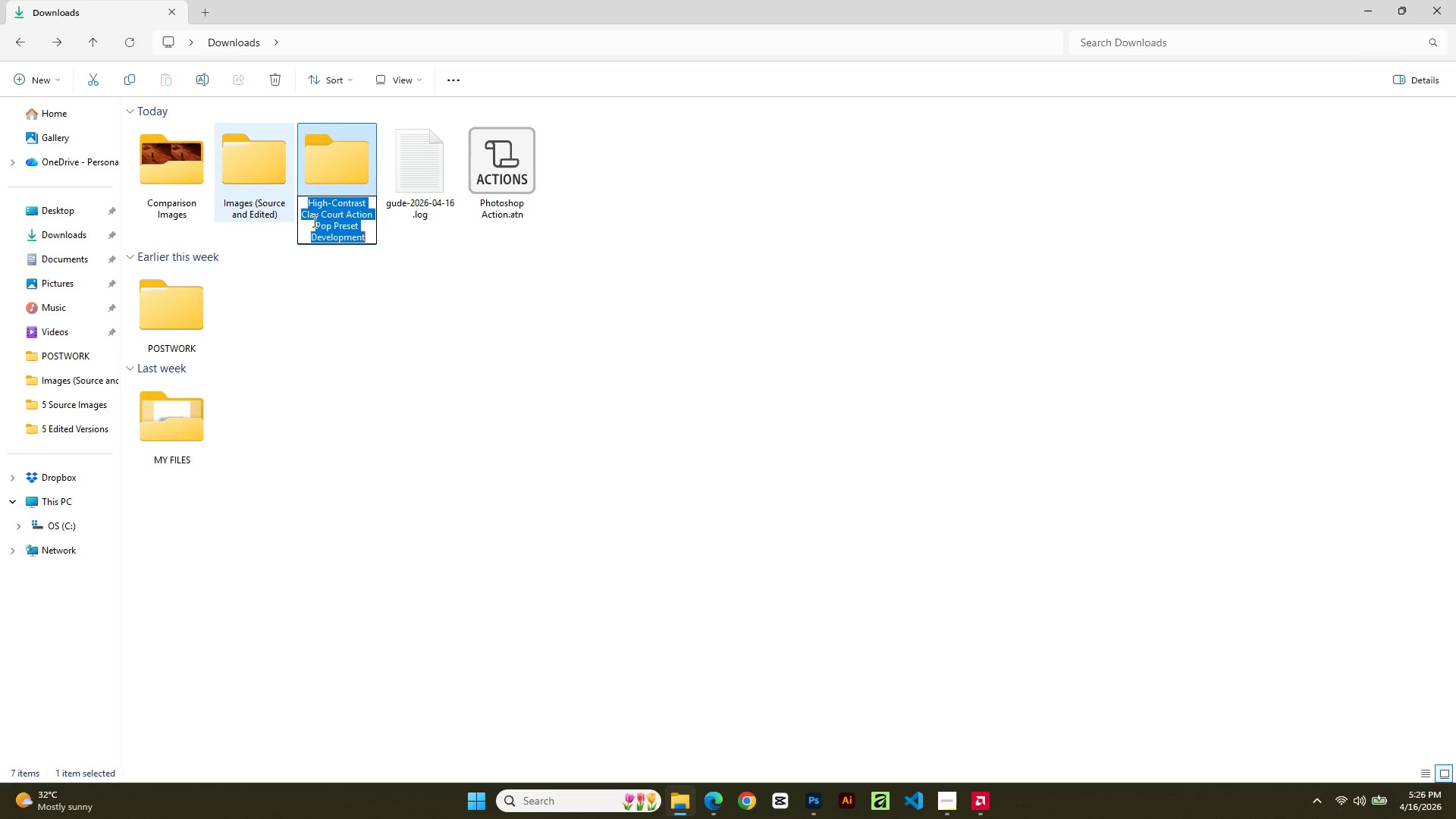 
left_click([519, 353])
 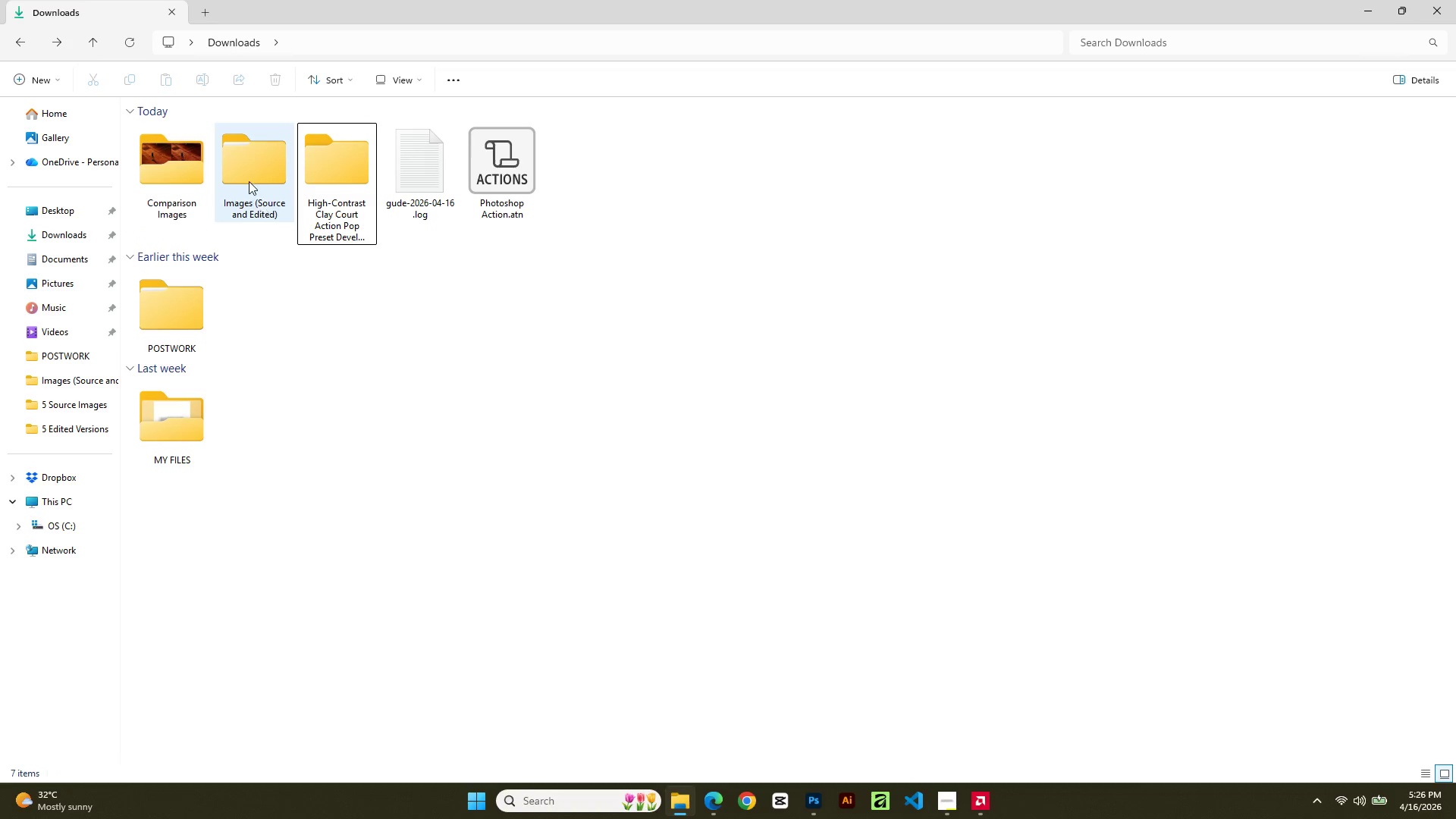 
left_click_drag(start_coordinate=[246, 176], to_coordinate=[323, 178])
 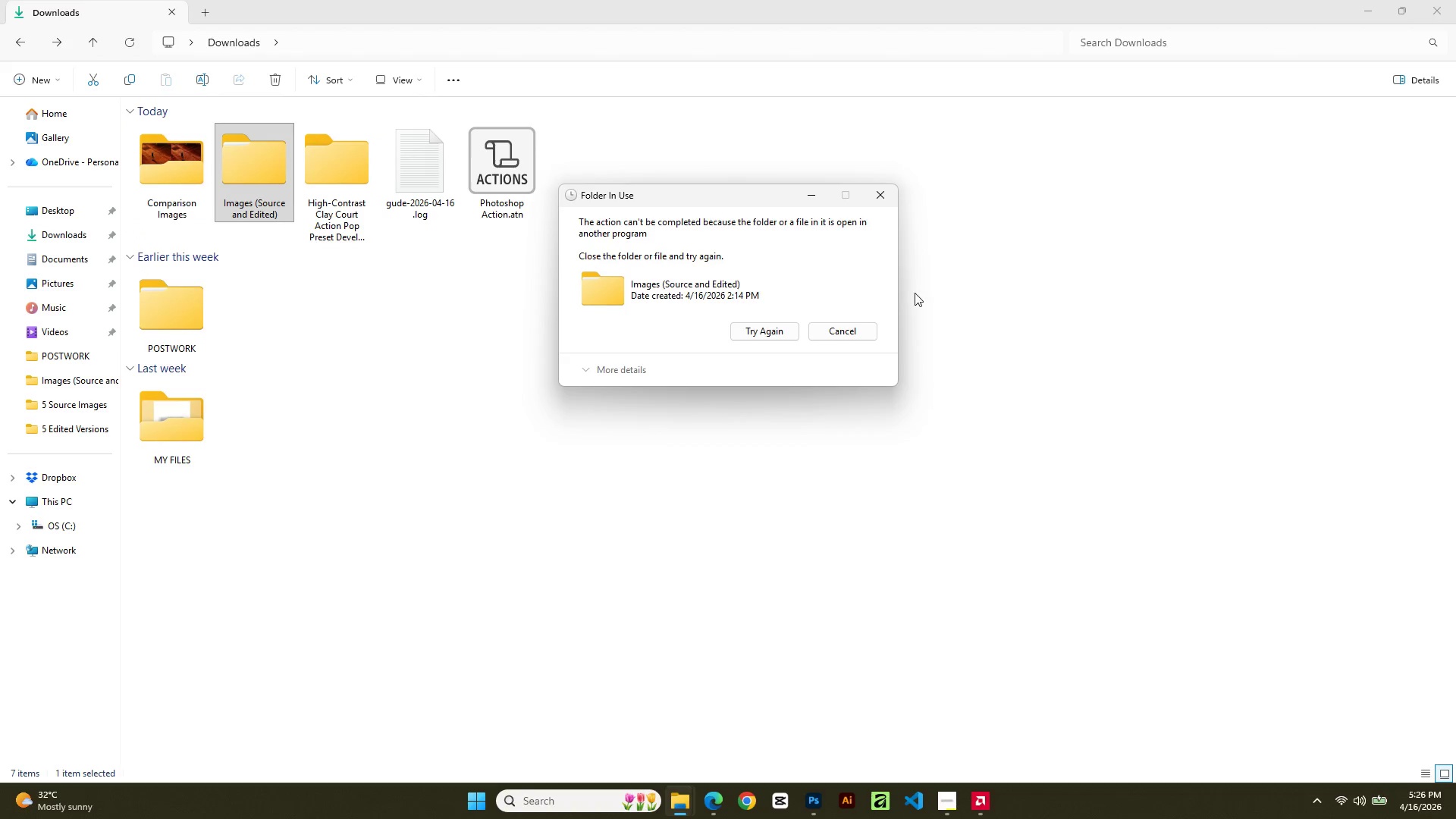 
wait(8.12)
 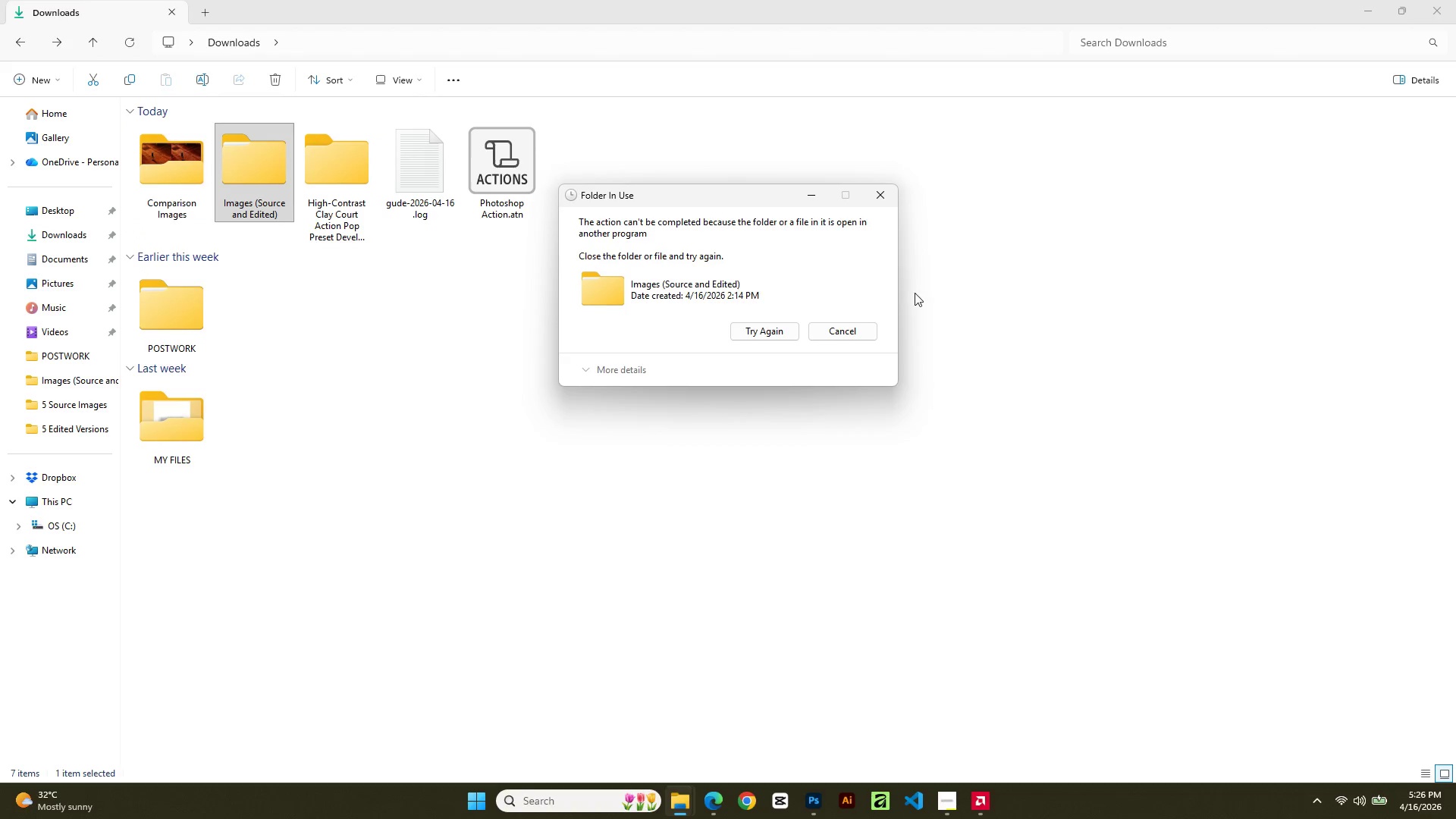 
left_click([877, 199])
 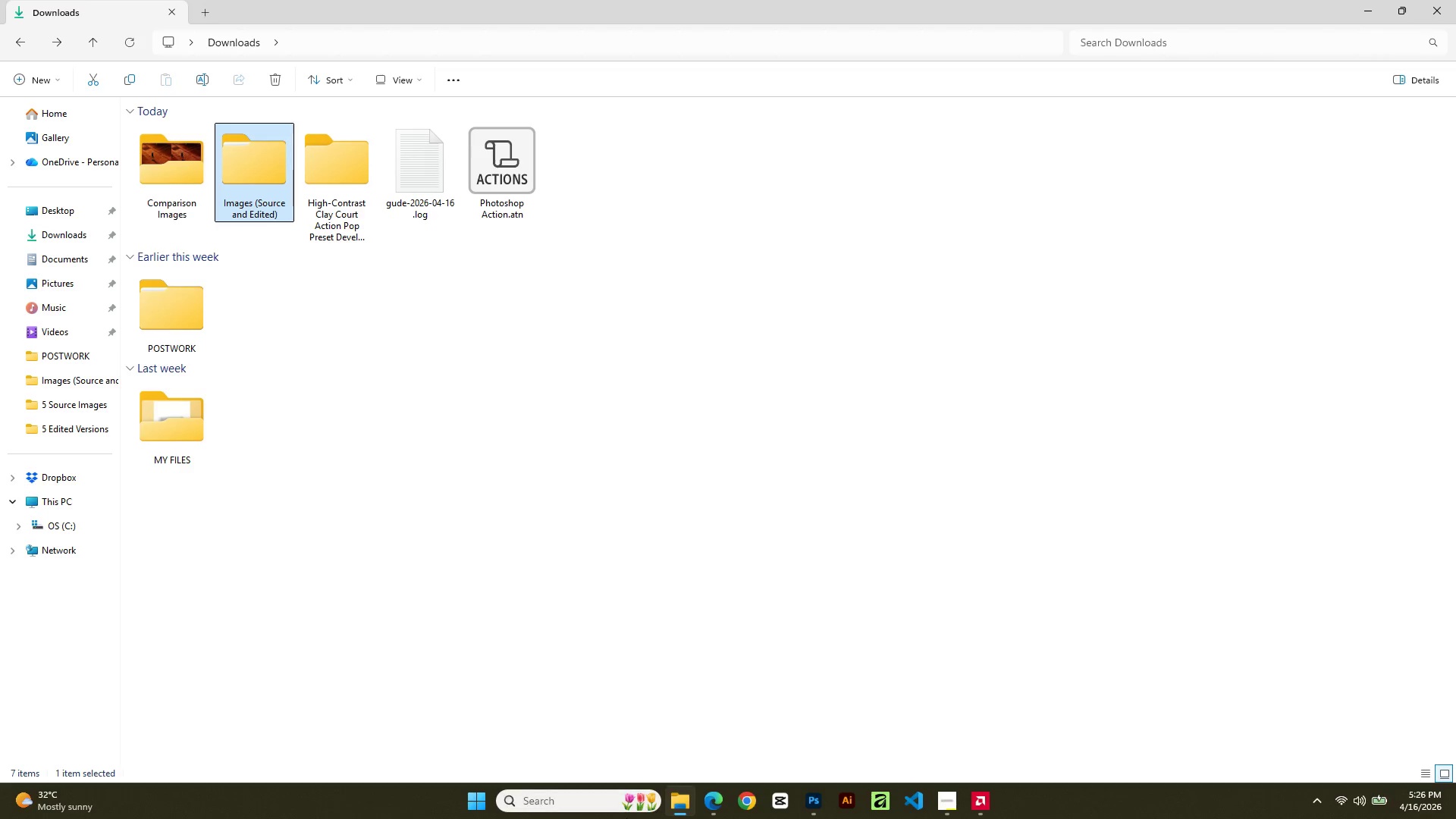 
left_click([688, 802])